 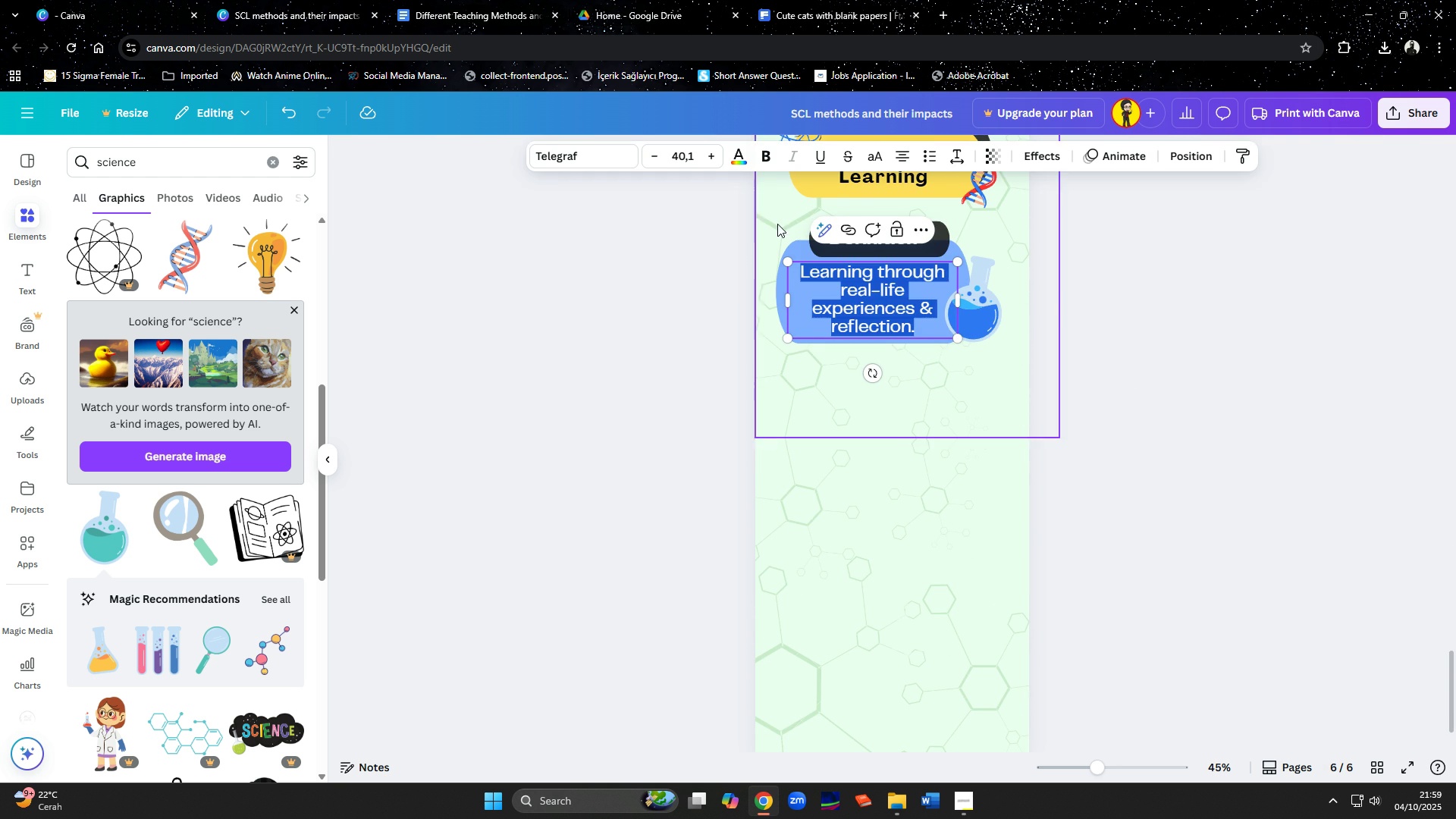 
left_click([692, 160])
 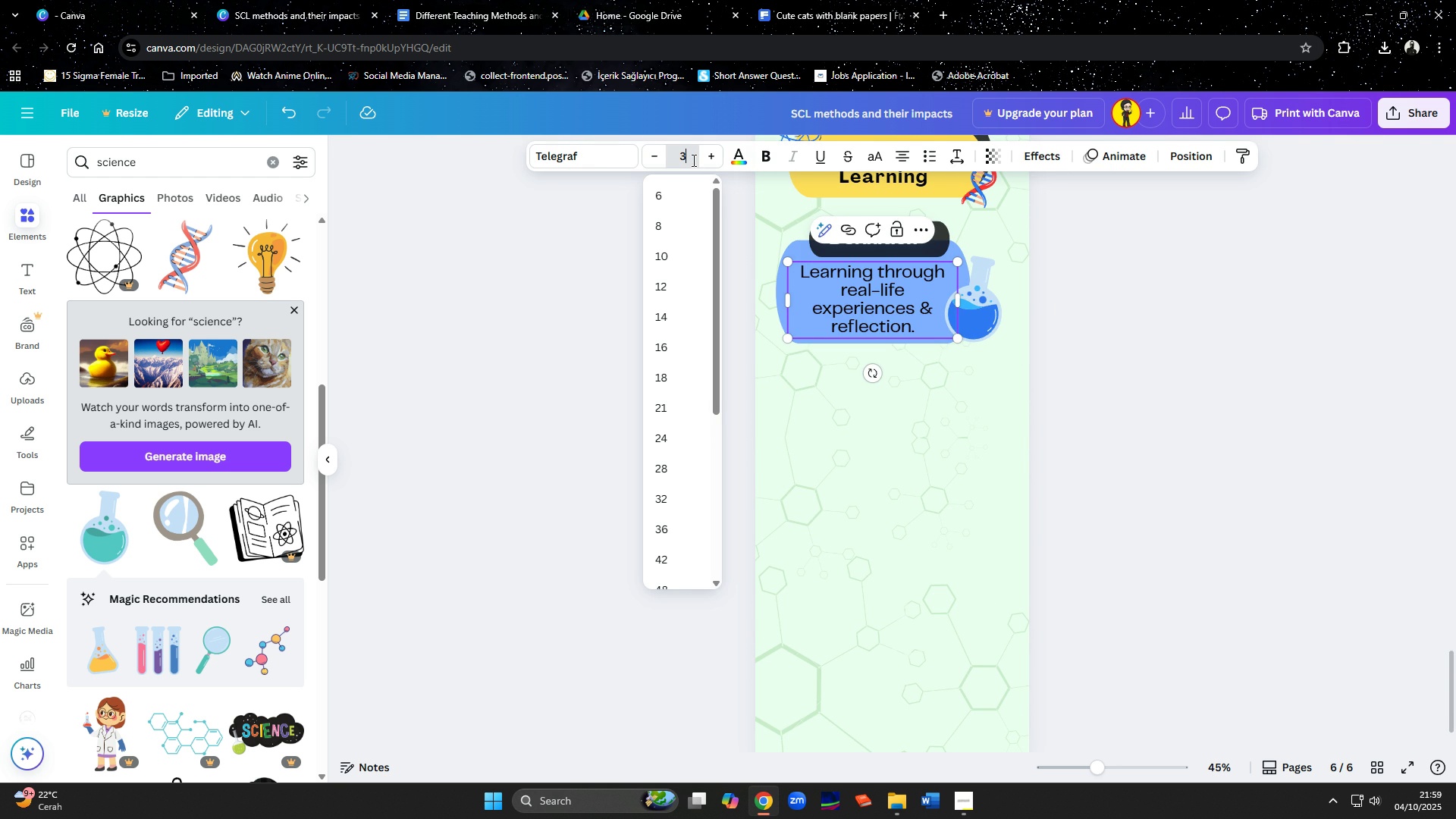 
type(30)
 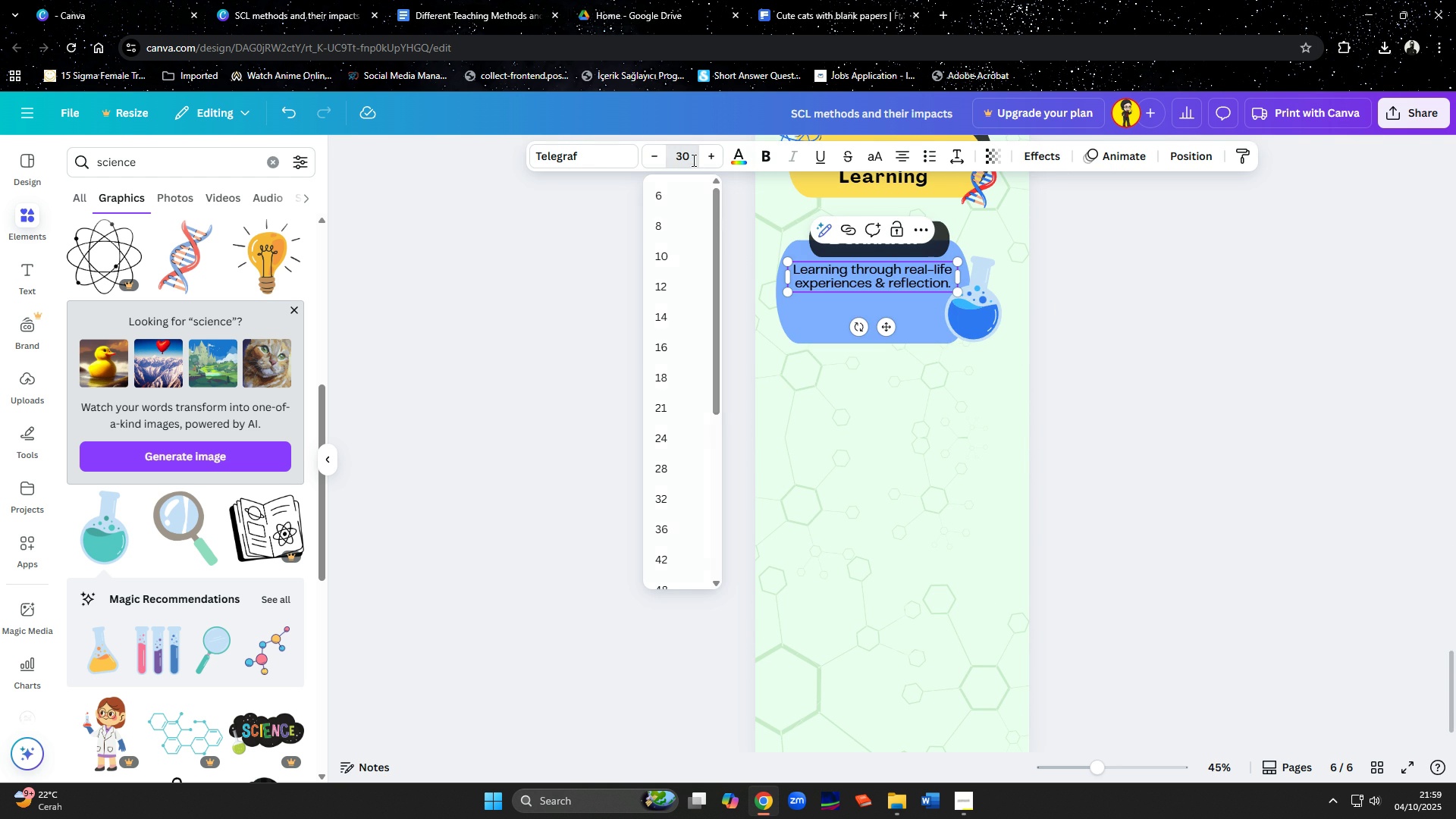 
key(Enter)
 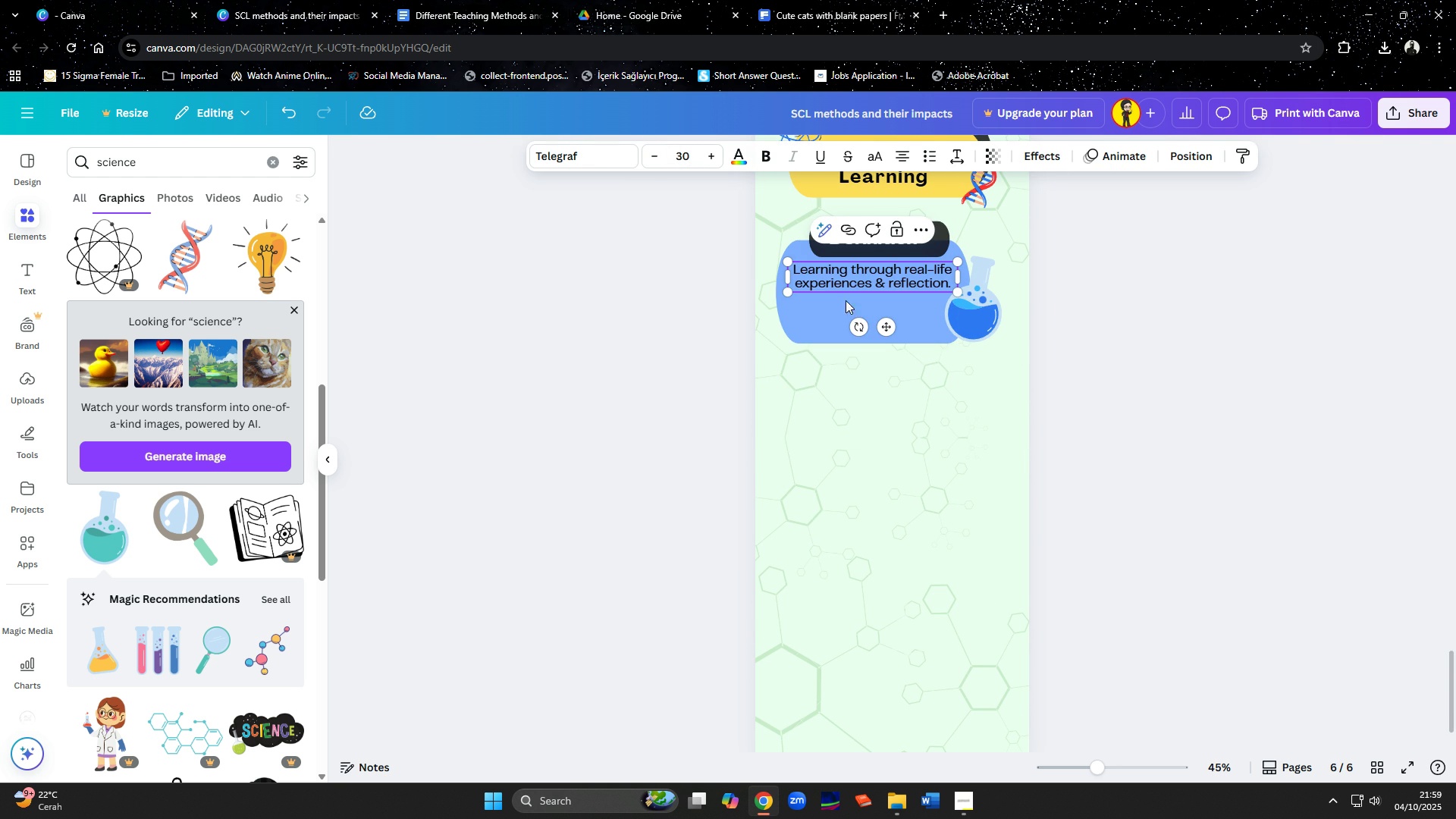 
mouse_move([864, 294])
 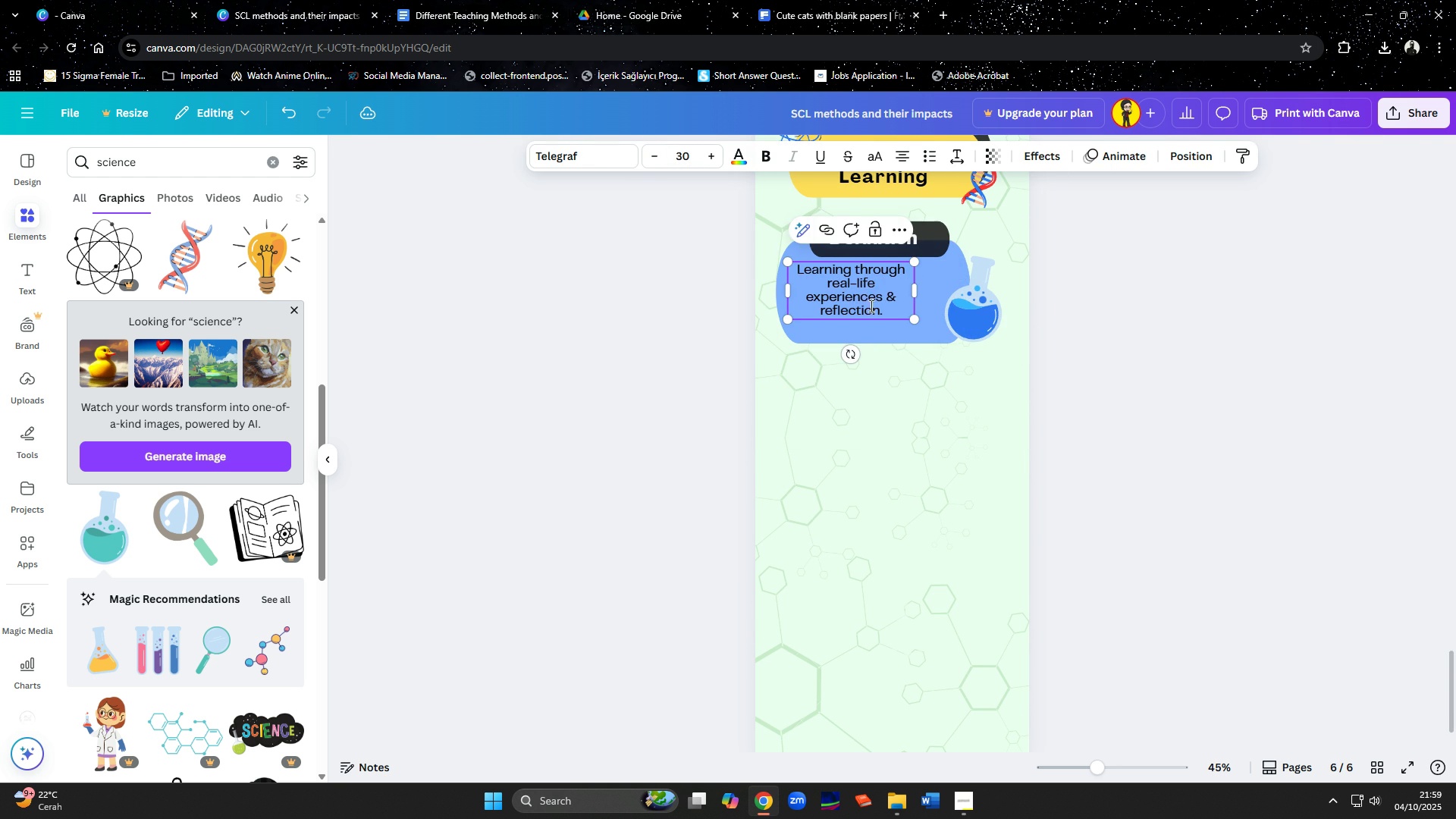 
left_click([877, 334])
 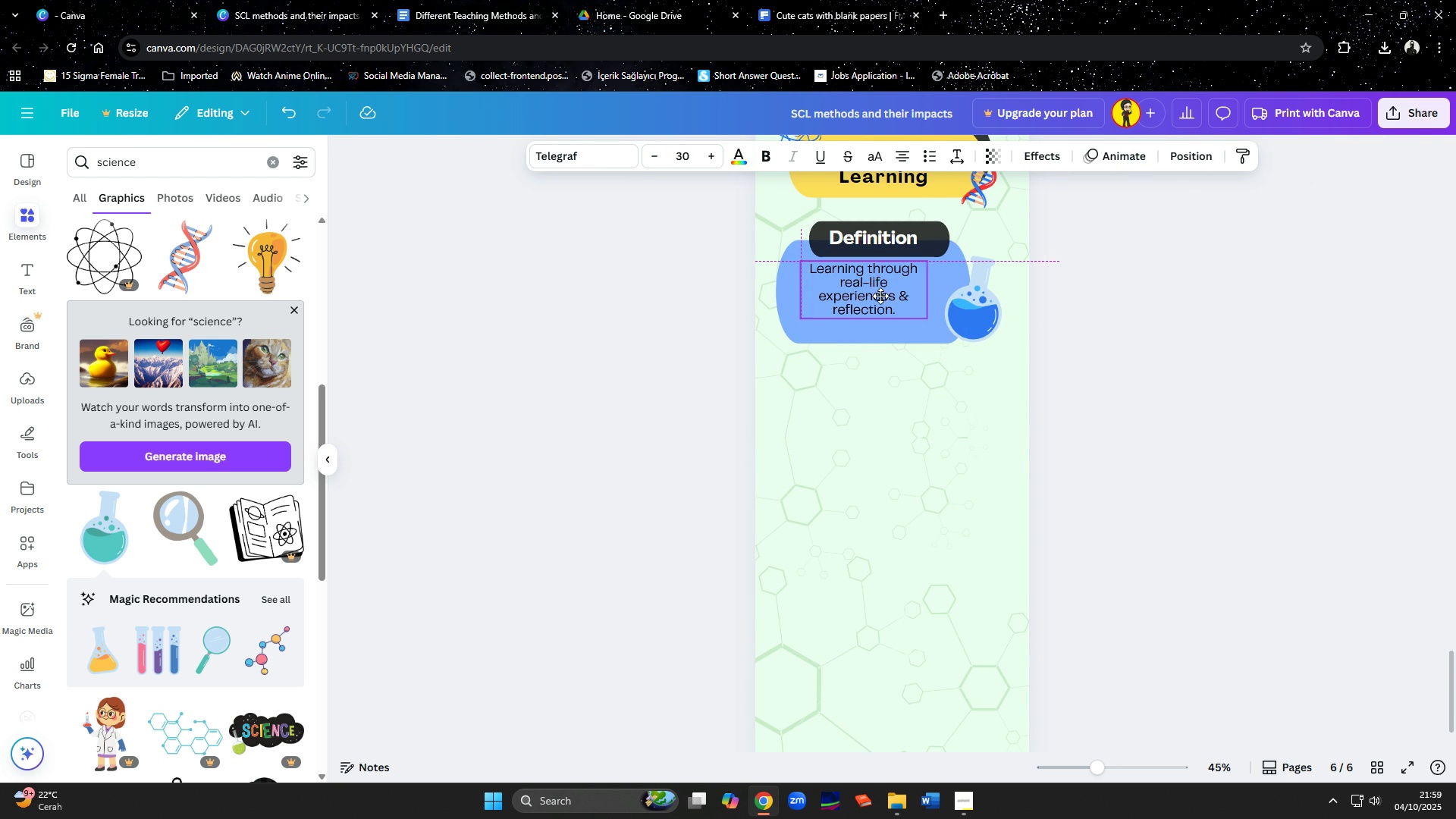 
mouse_move([892, 313])
 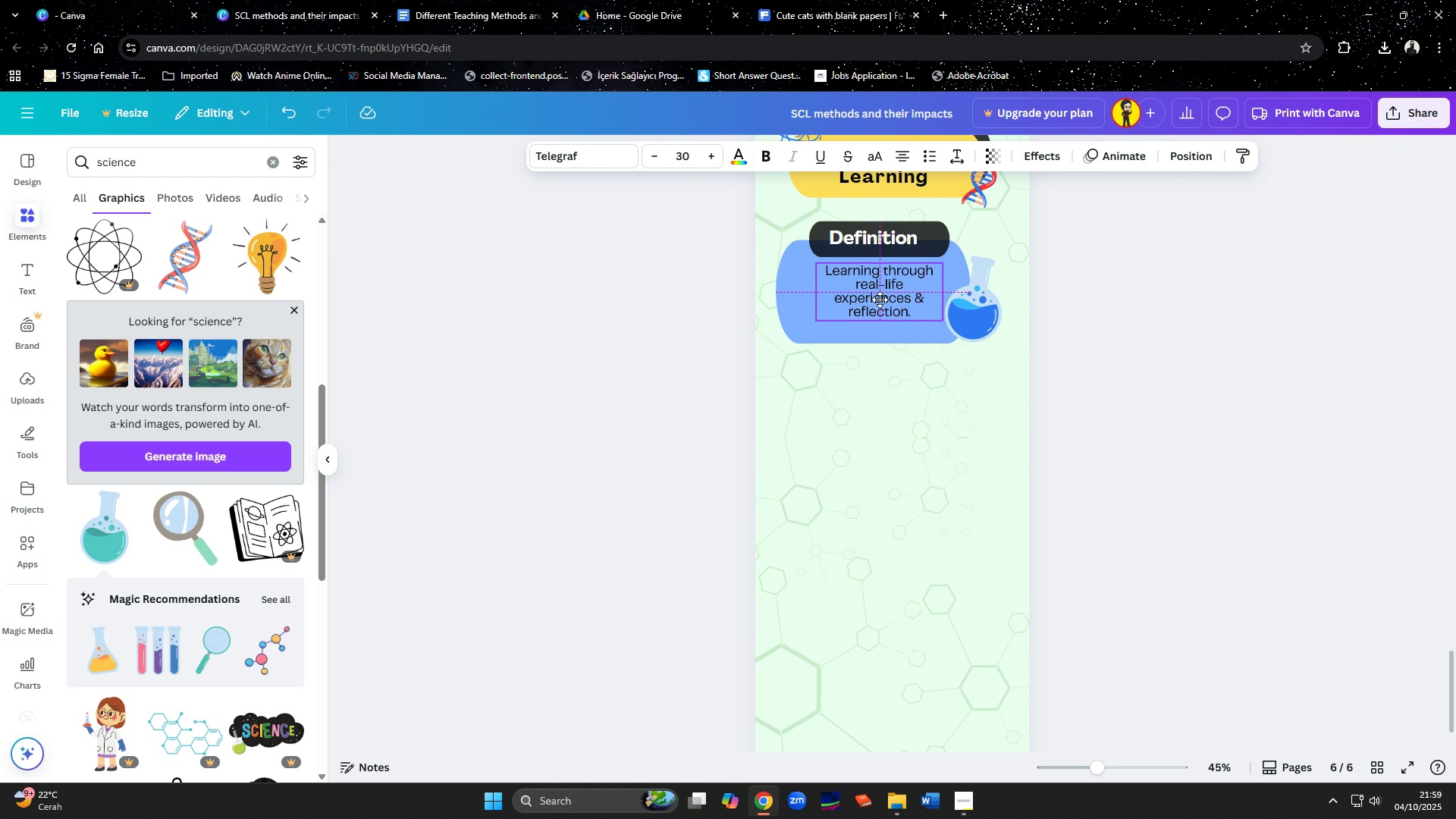 
left_click([799, 314])
 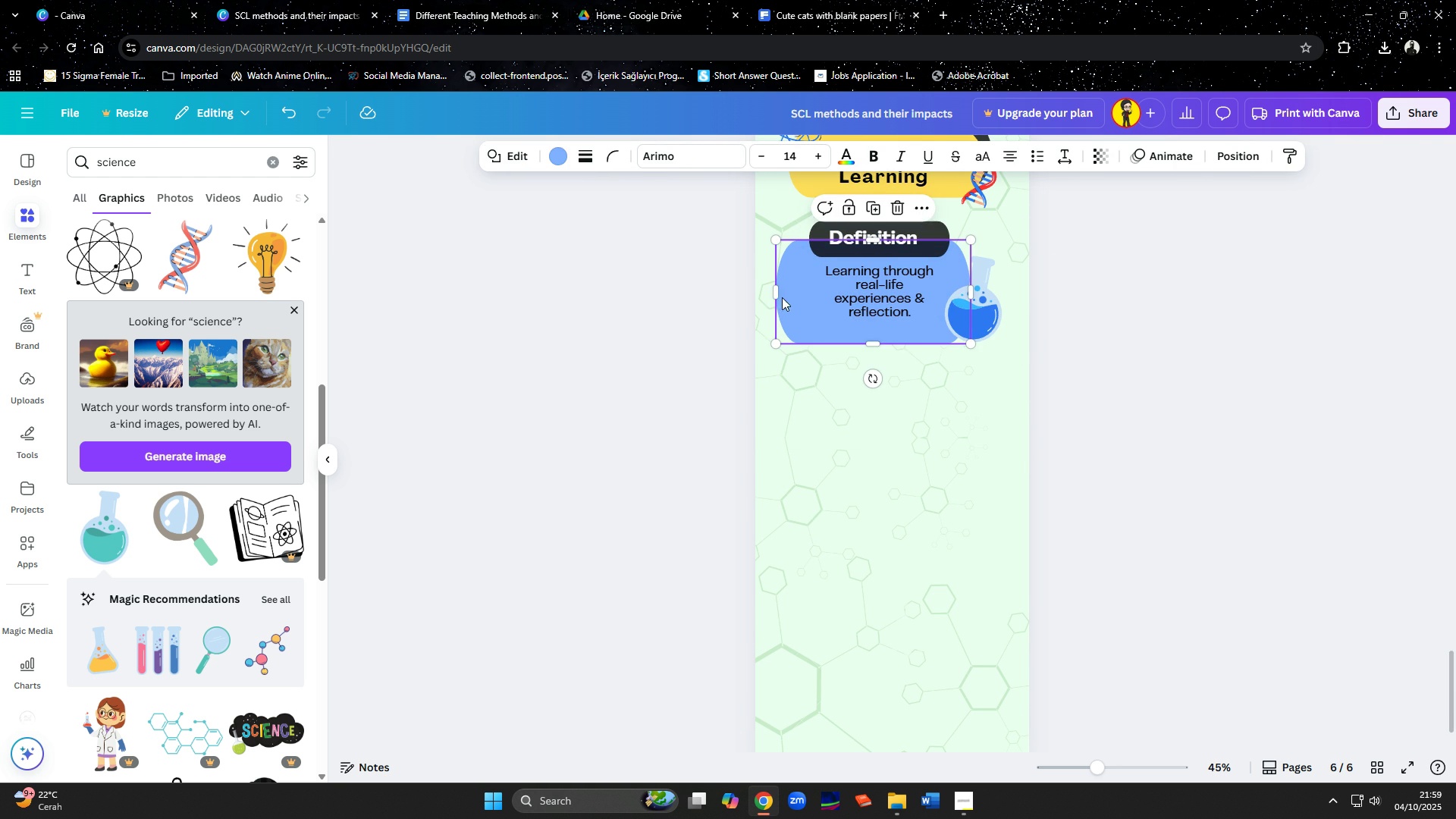 
mouse_move([798, 293])
 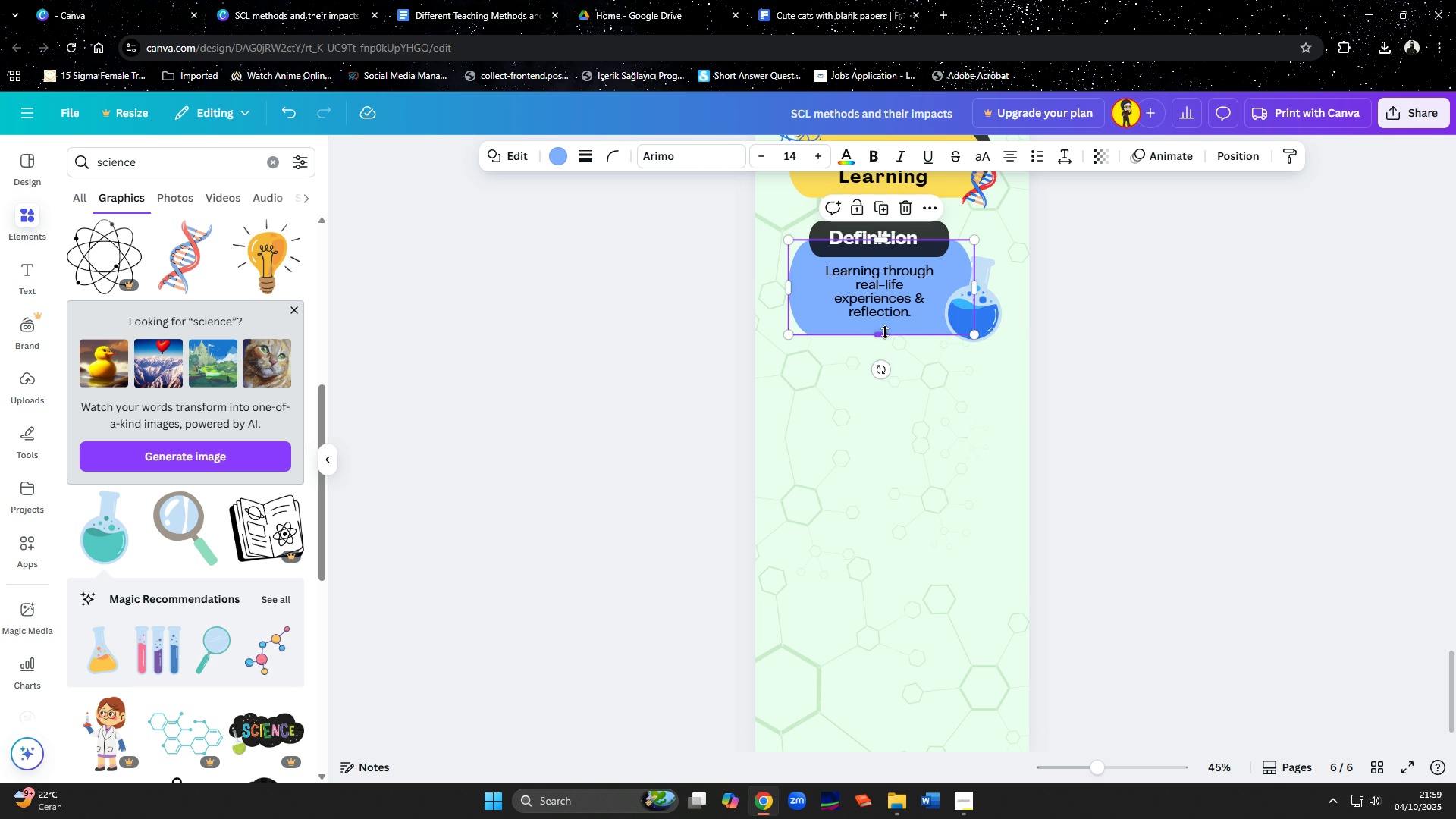 
left_click([1046, 331])
 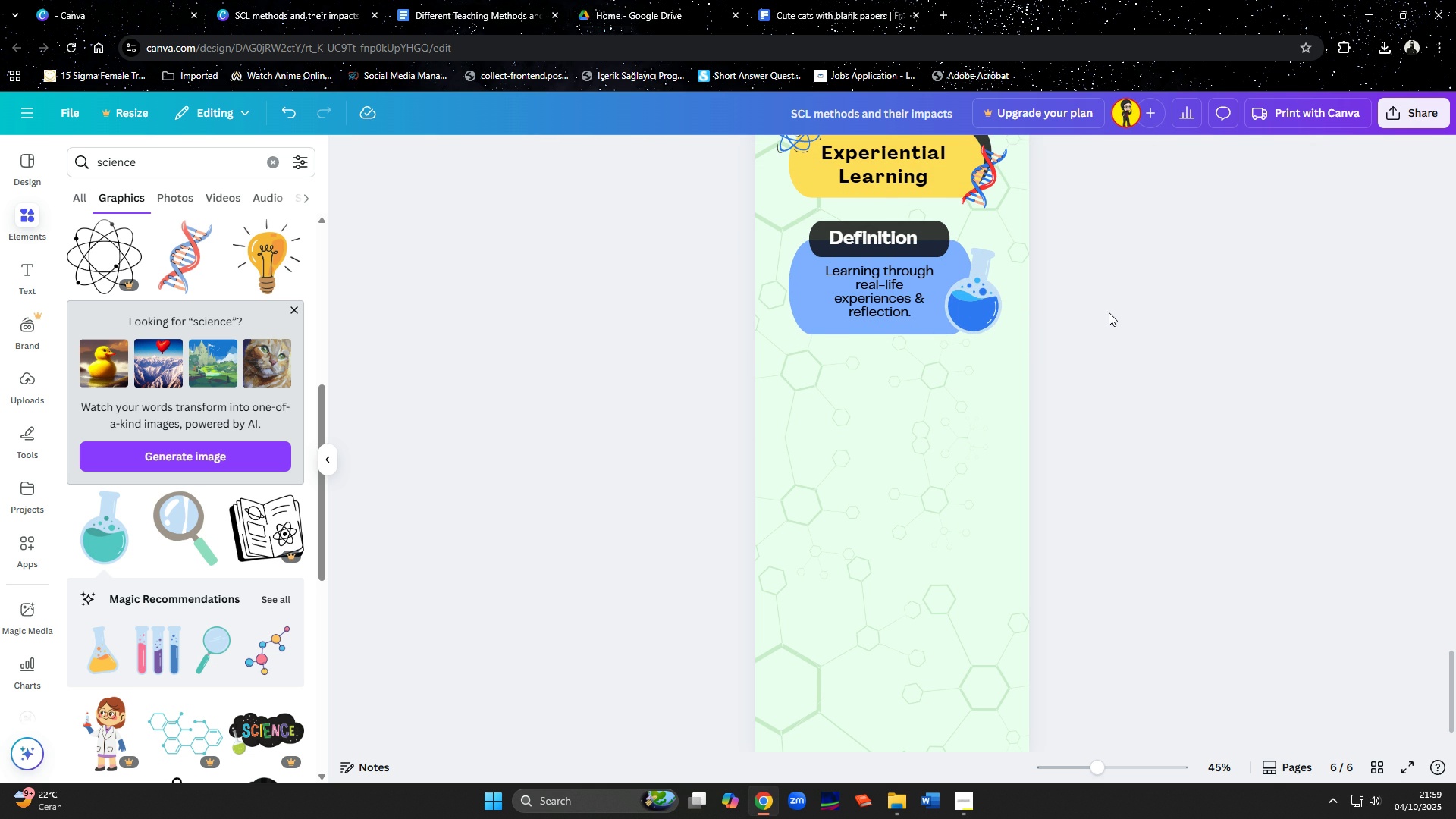 
wait(5.24)
 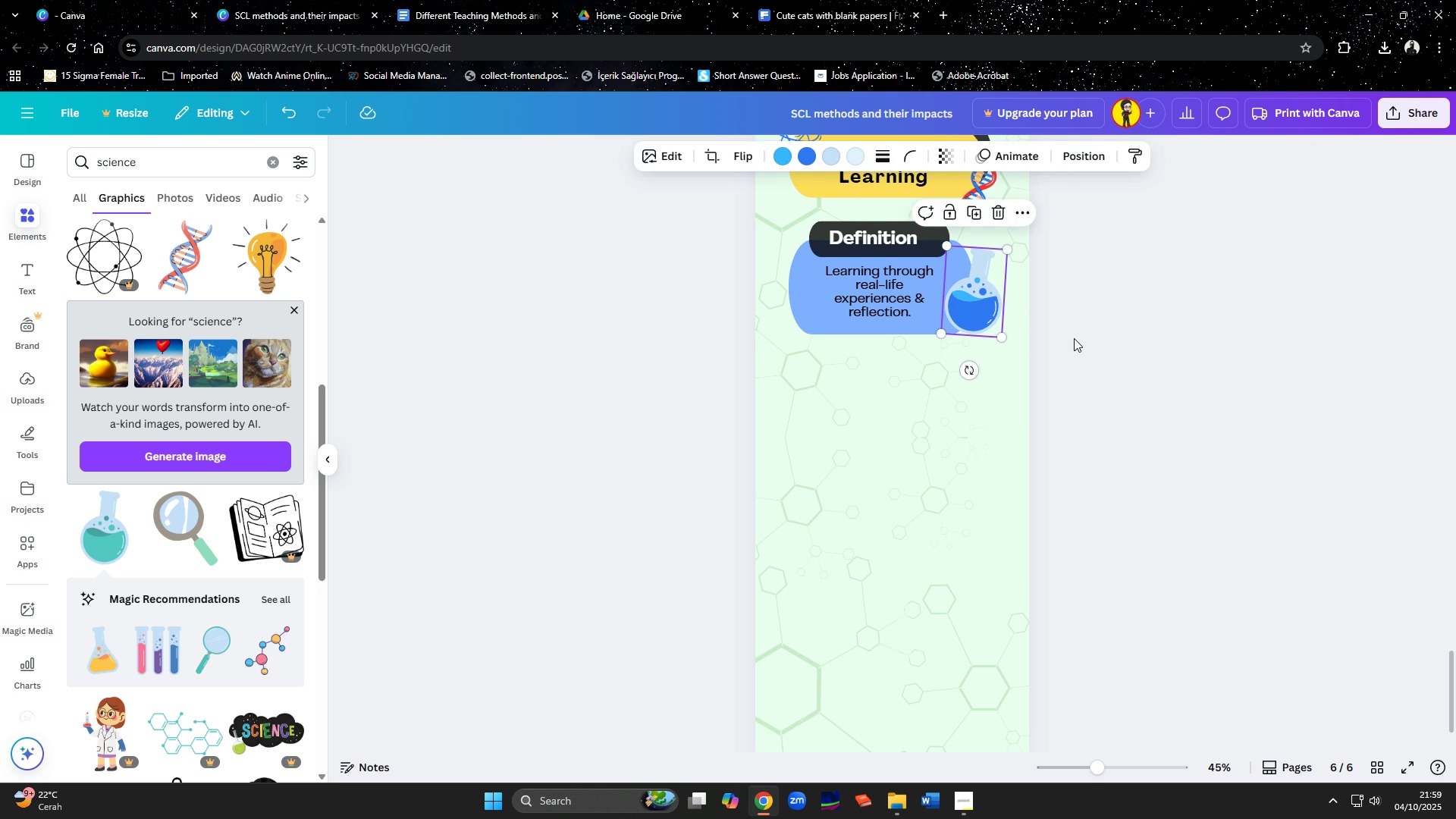 
left_click([906, 243])
 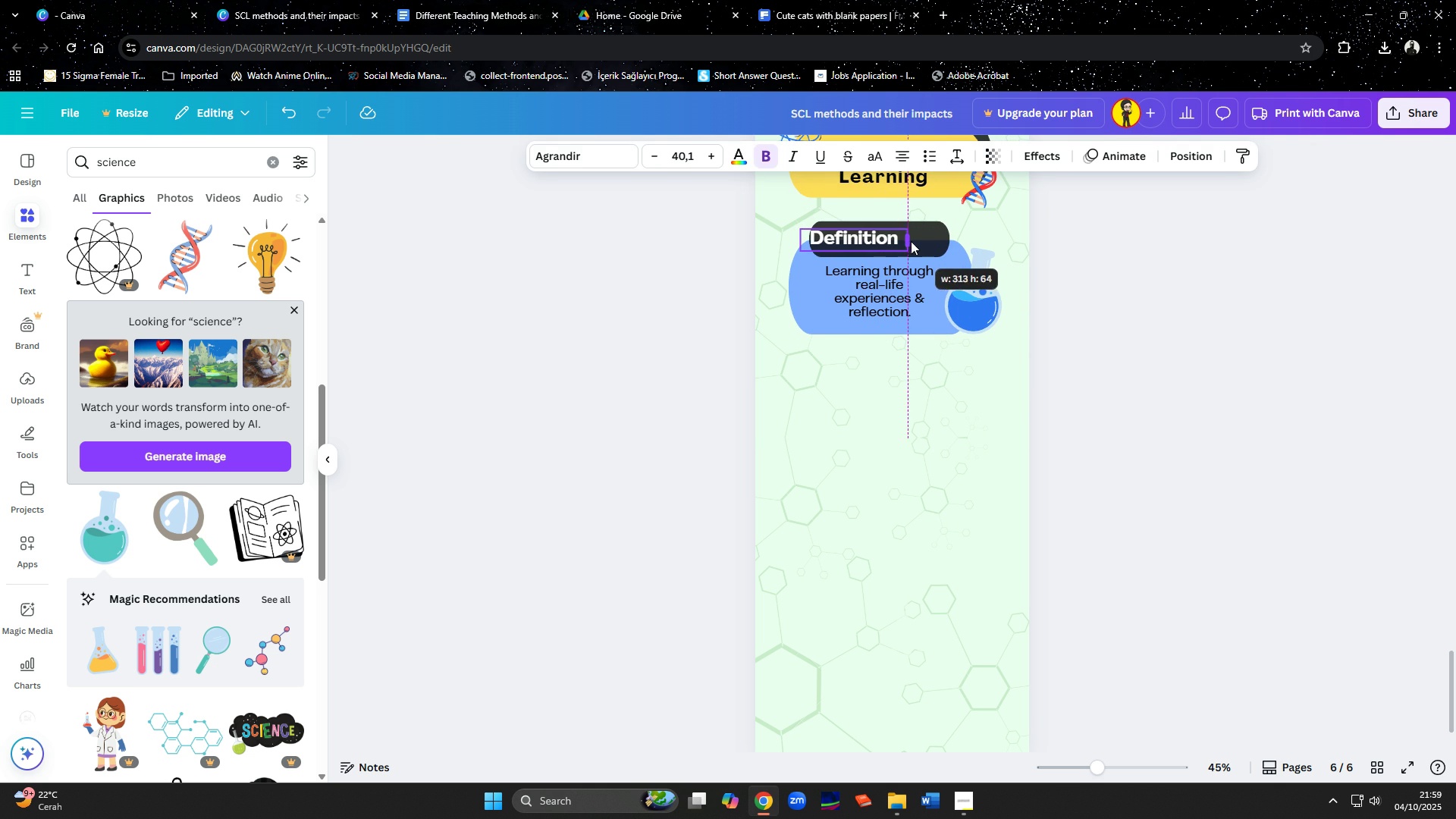 
wait(5.26)
 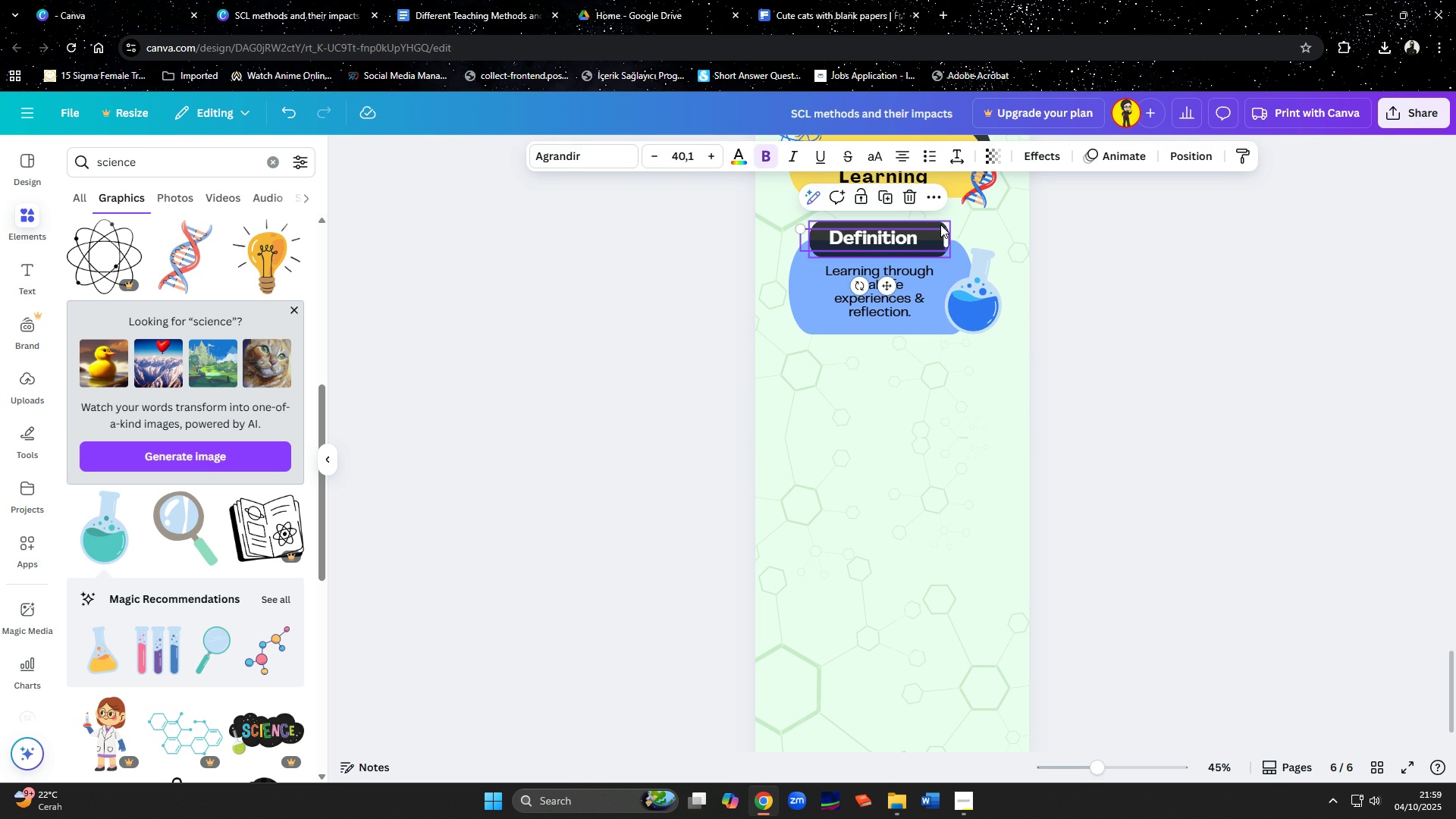 
left_click([949, 267])
 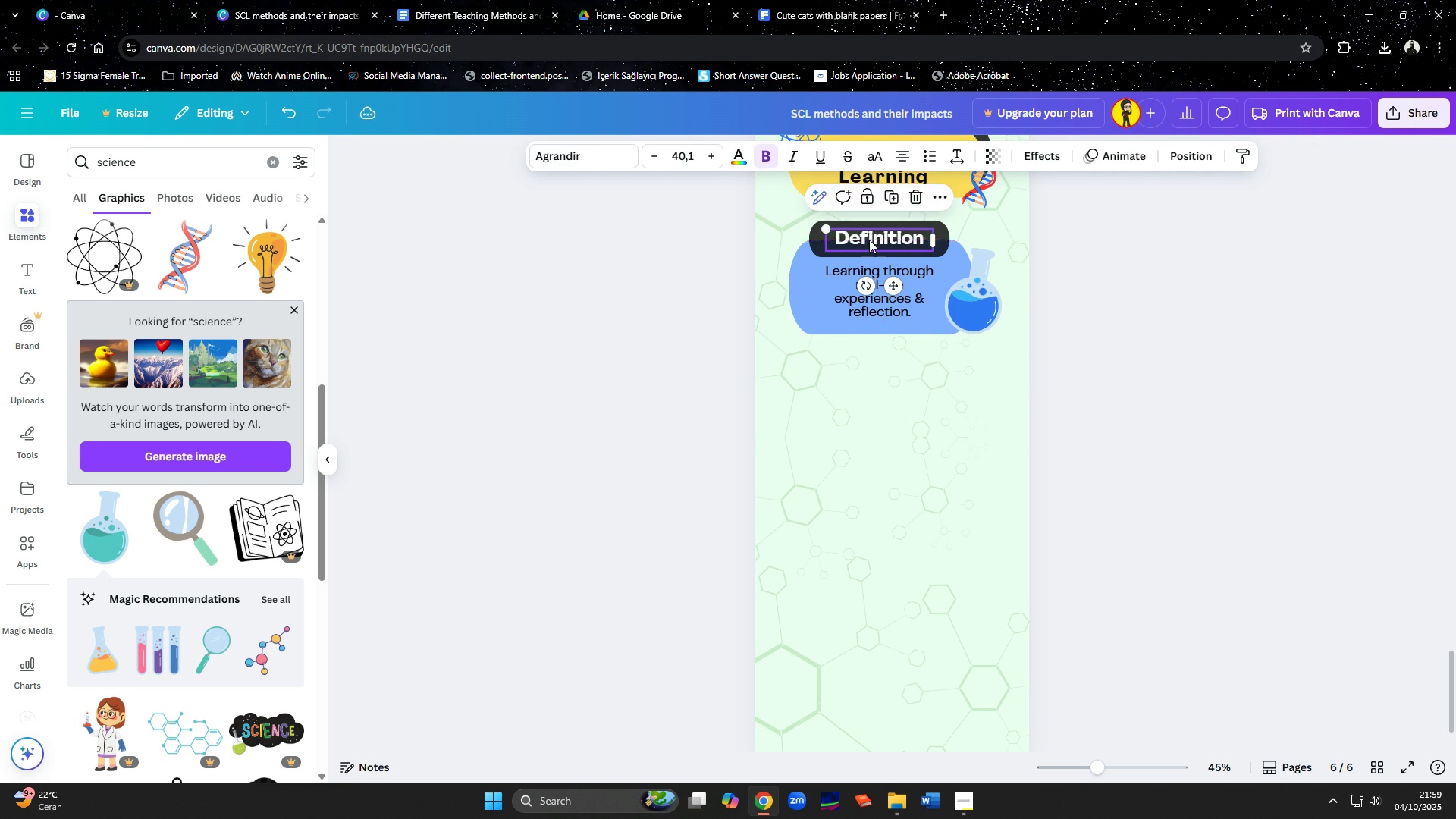 
left_click([1065, 376])
 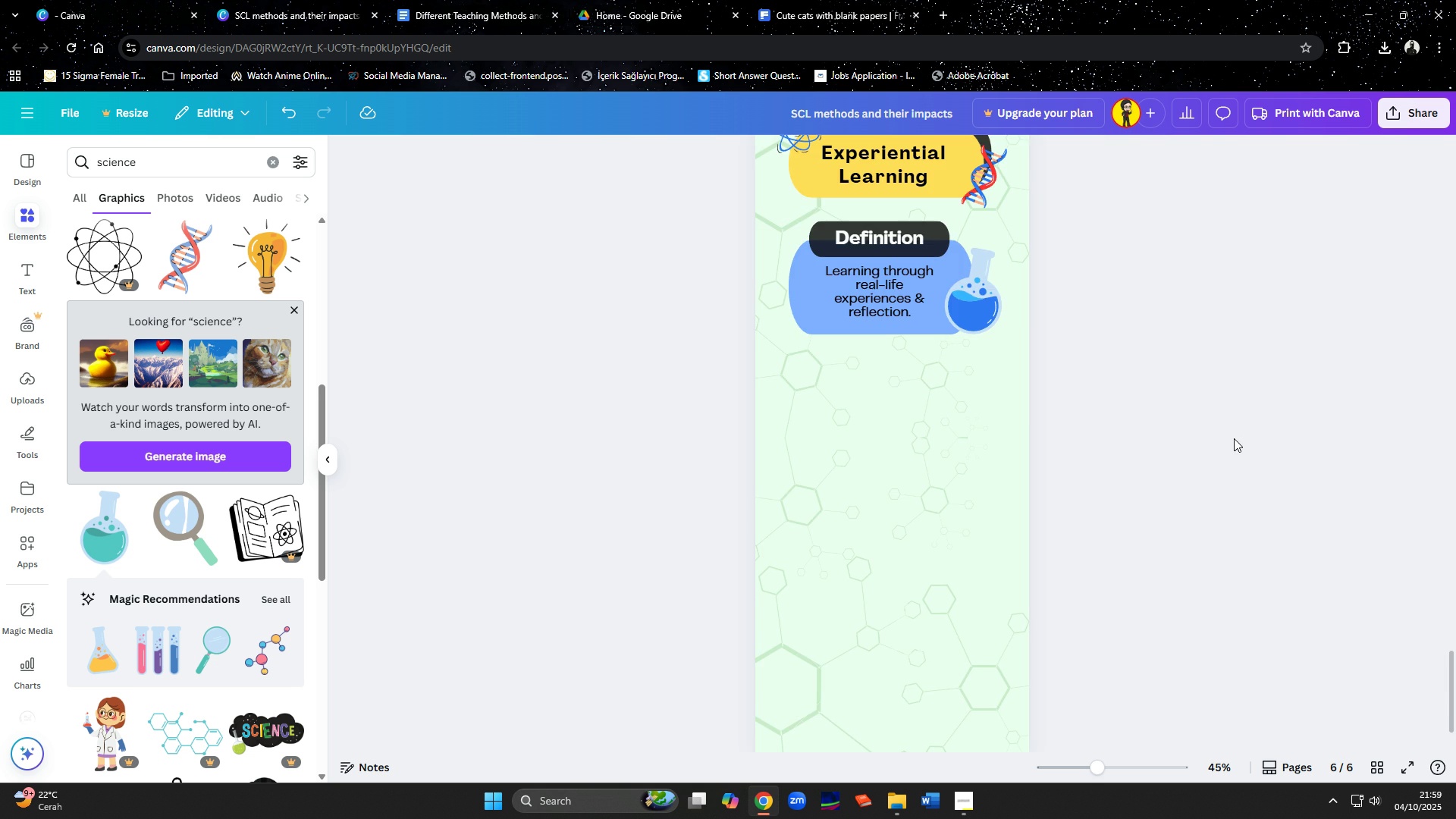 
scroll: coordinate [1241, 438], scroll_direction: up, amount: 2.0
 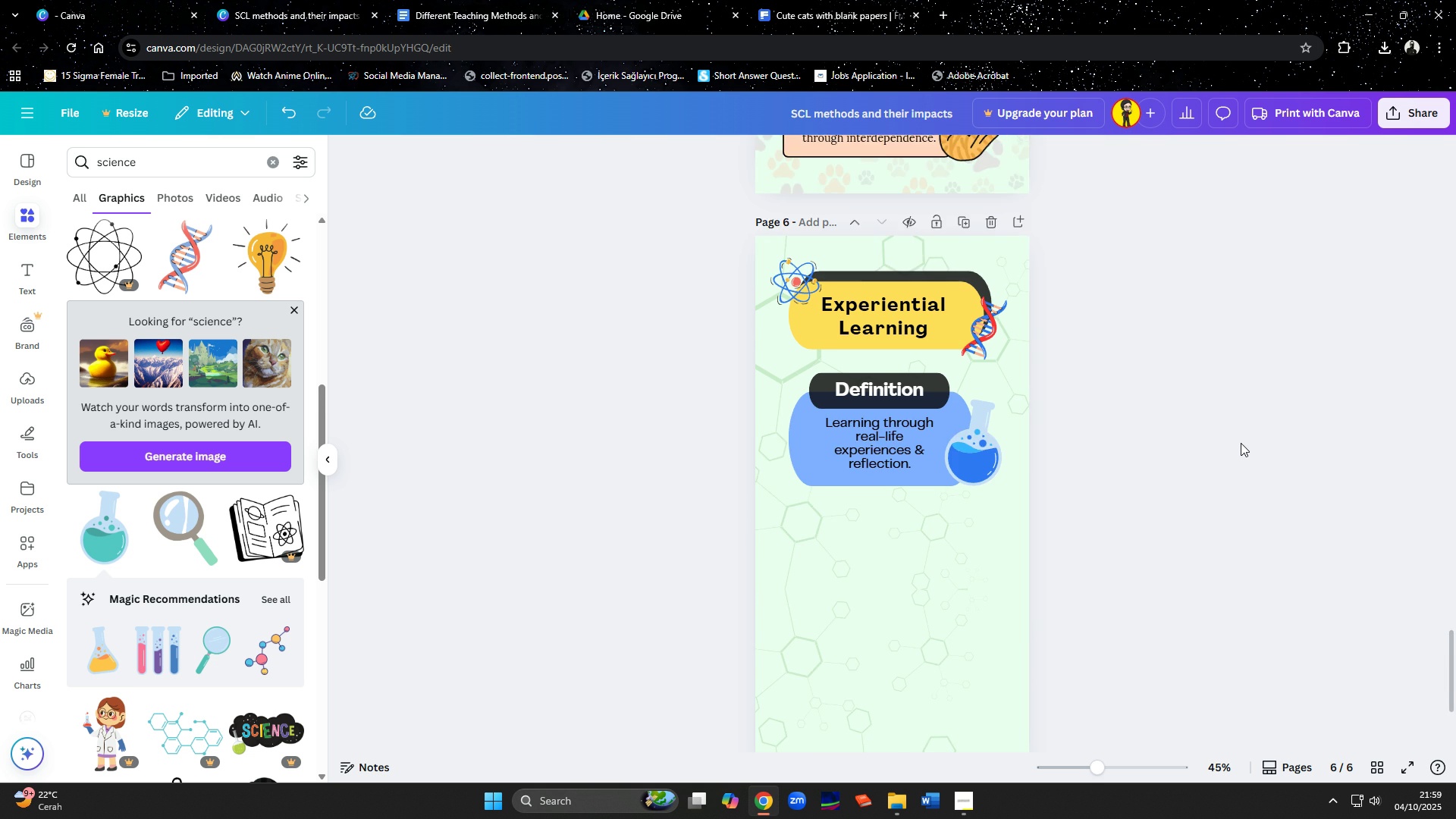 
scroll: coordinate [1241, 444], scroll_direction: down, amount: 2.0